 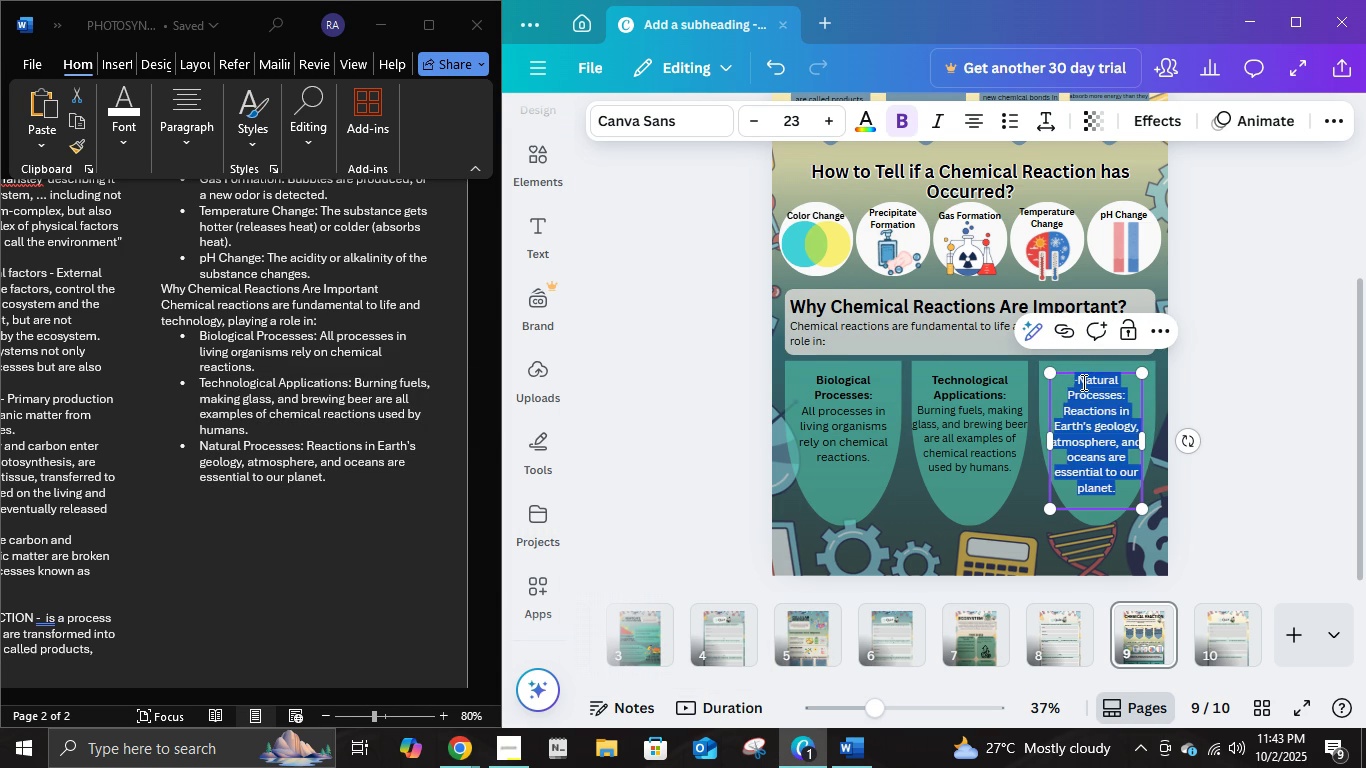 
key(Control+B)
 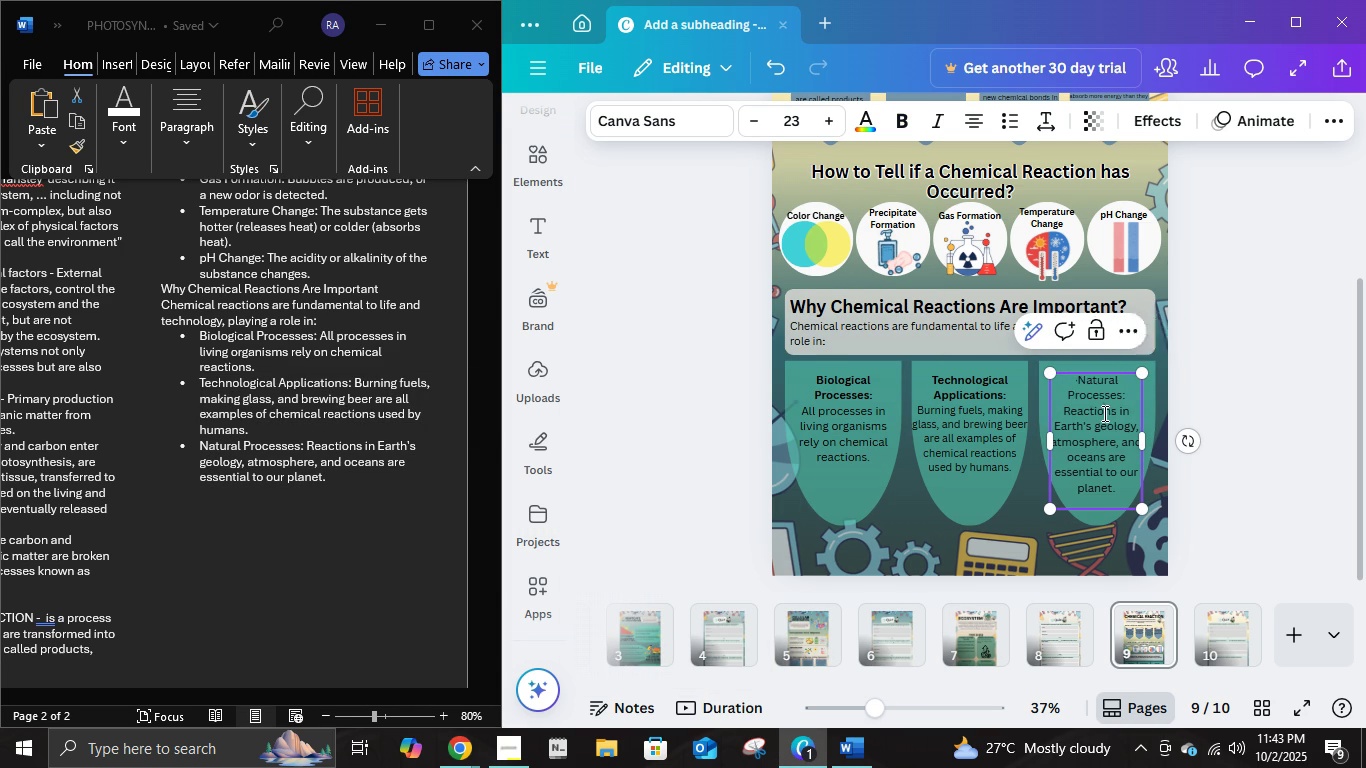 
left_click([1103, 413])
 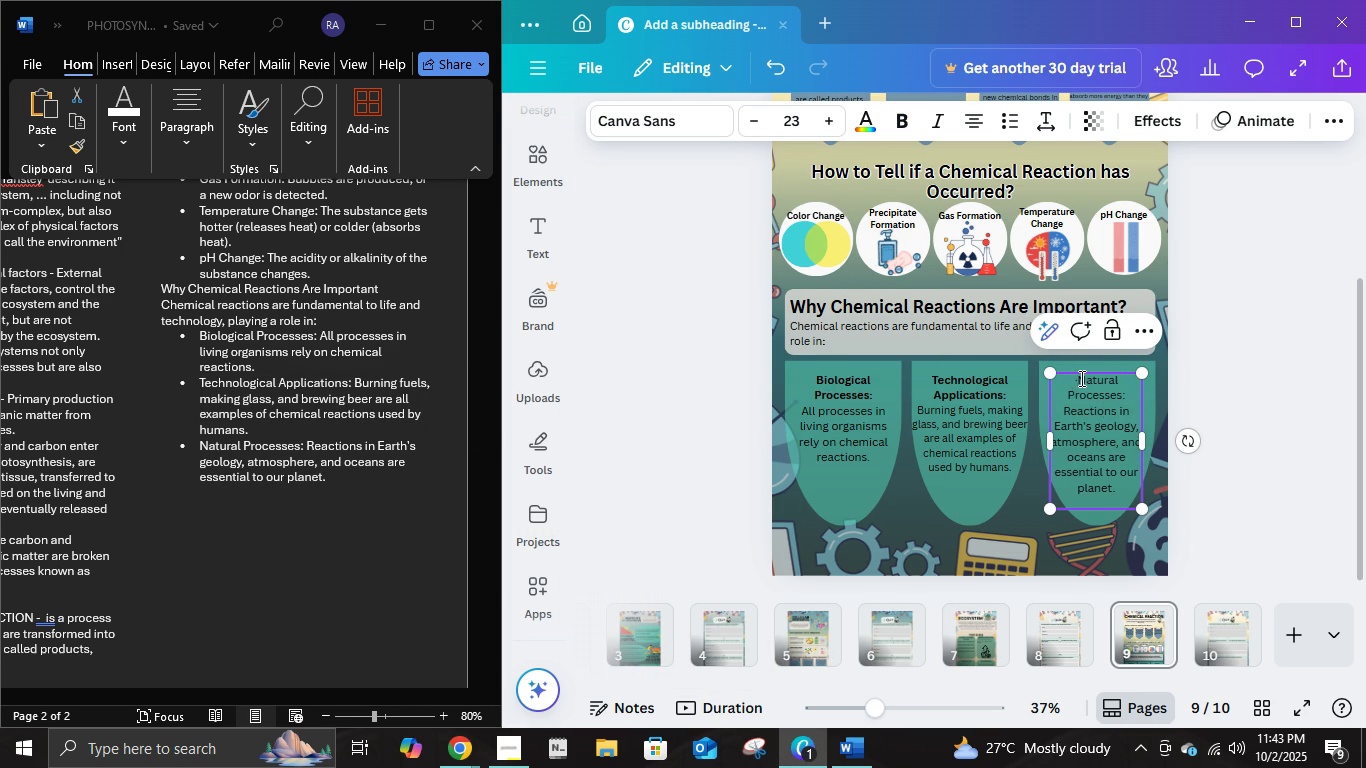 
left_click([1080, 378])
 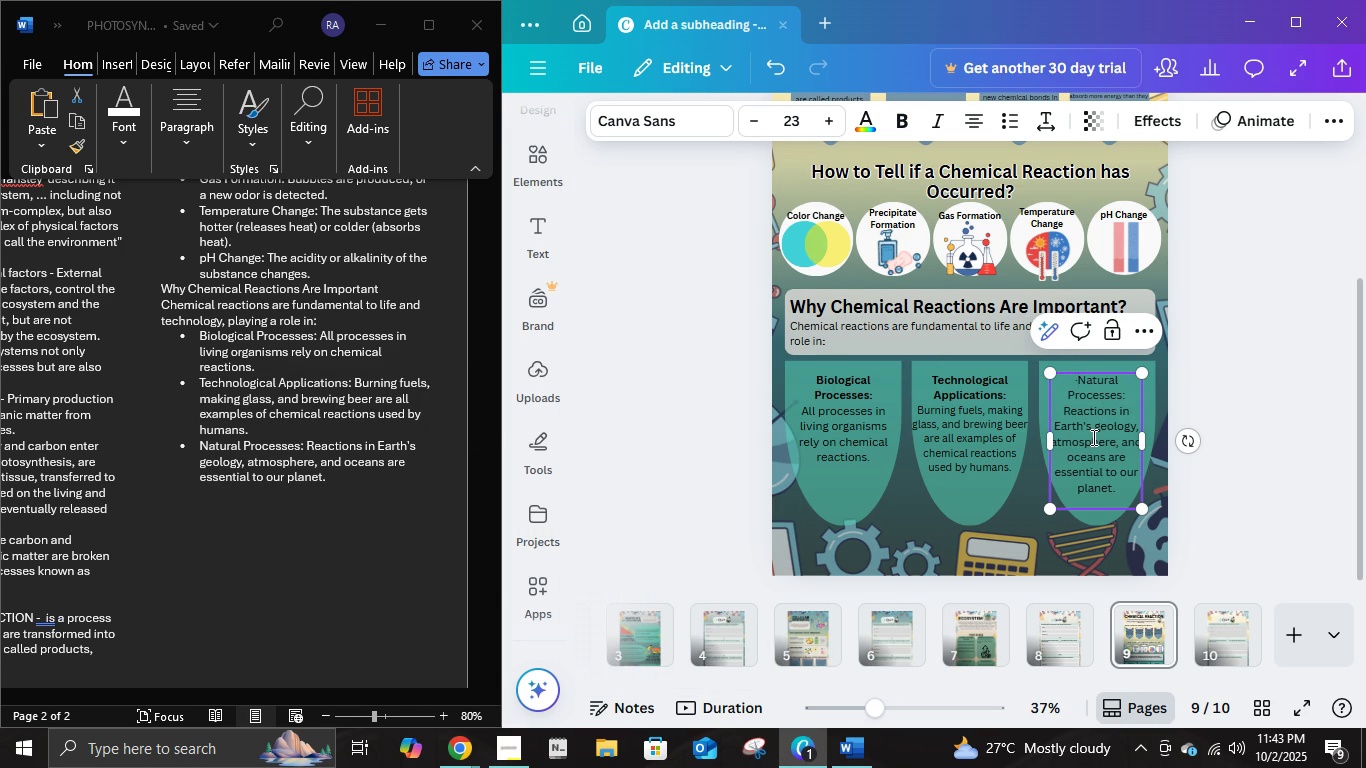 
key(Backspace)
 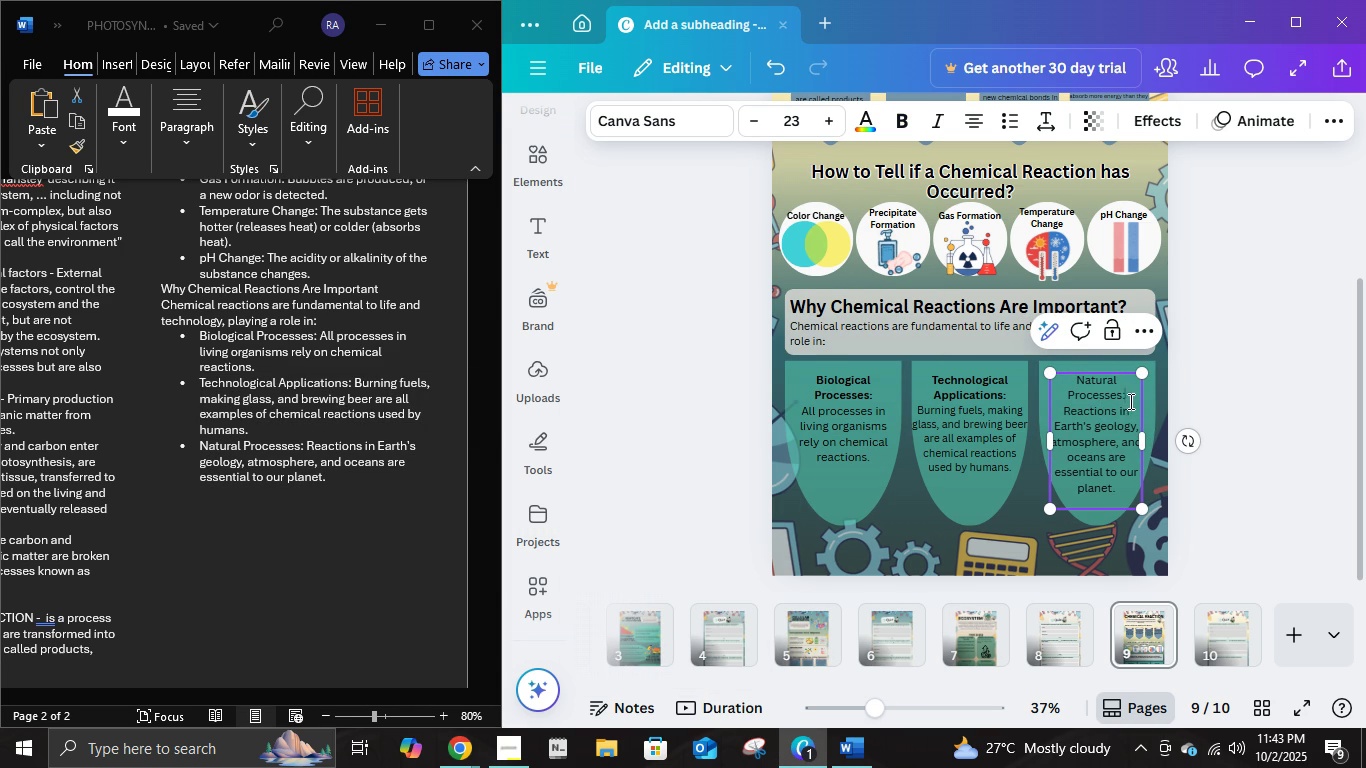 
left_click([1129, 401])
 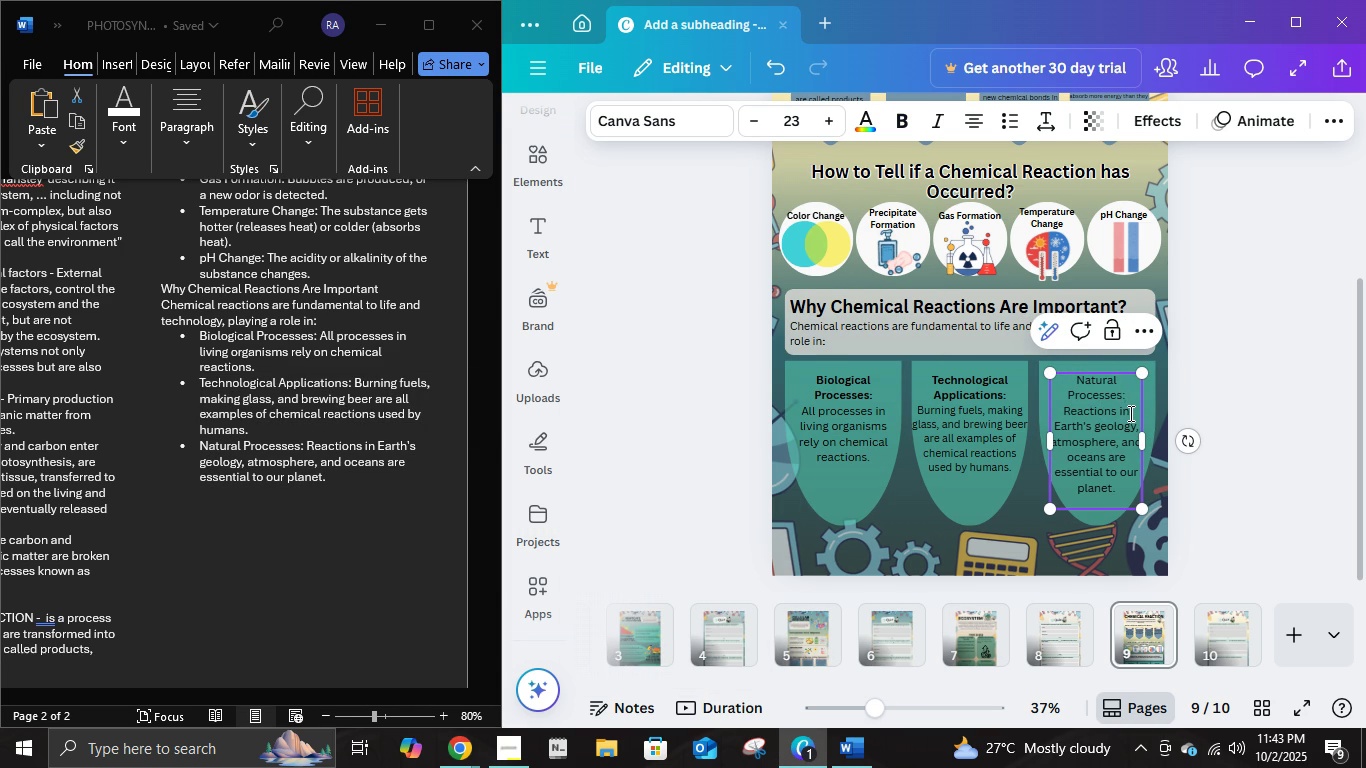 
key(ArrowRight)
 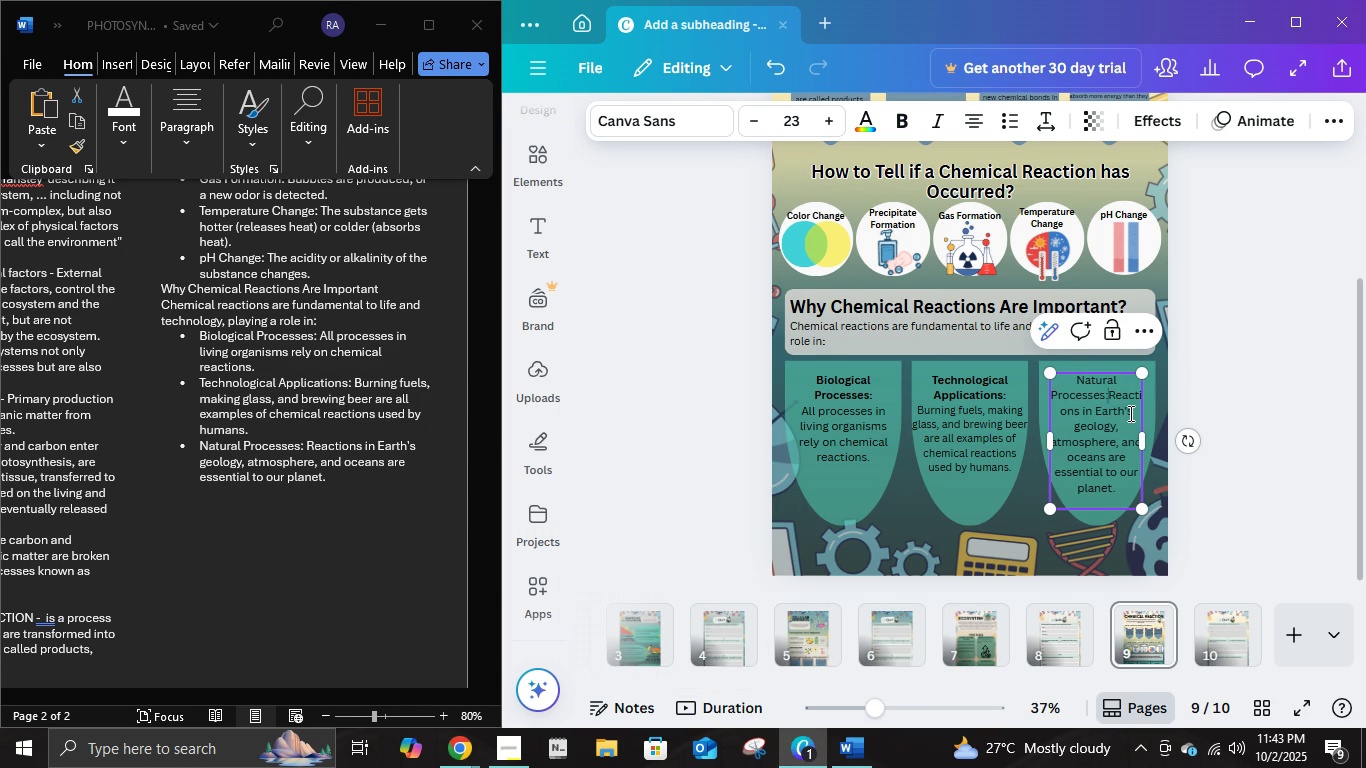 
key(Backspace)
 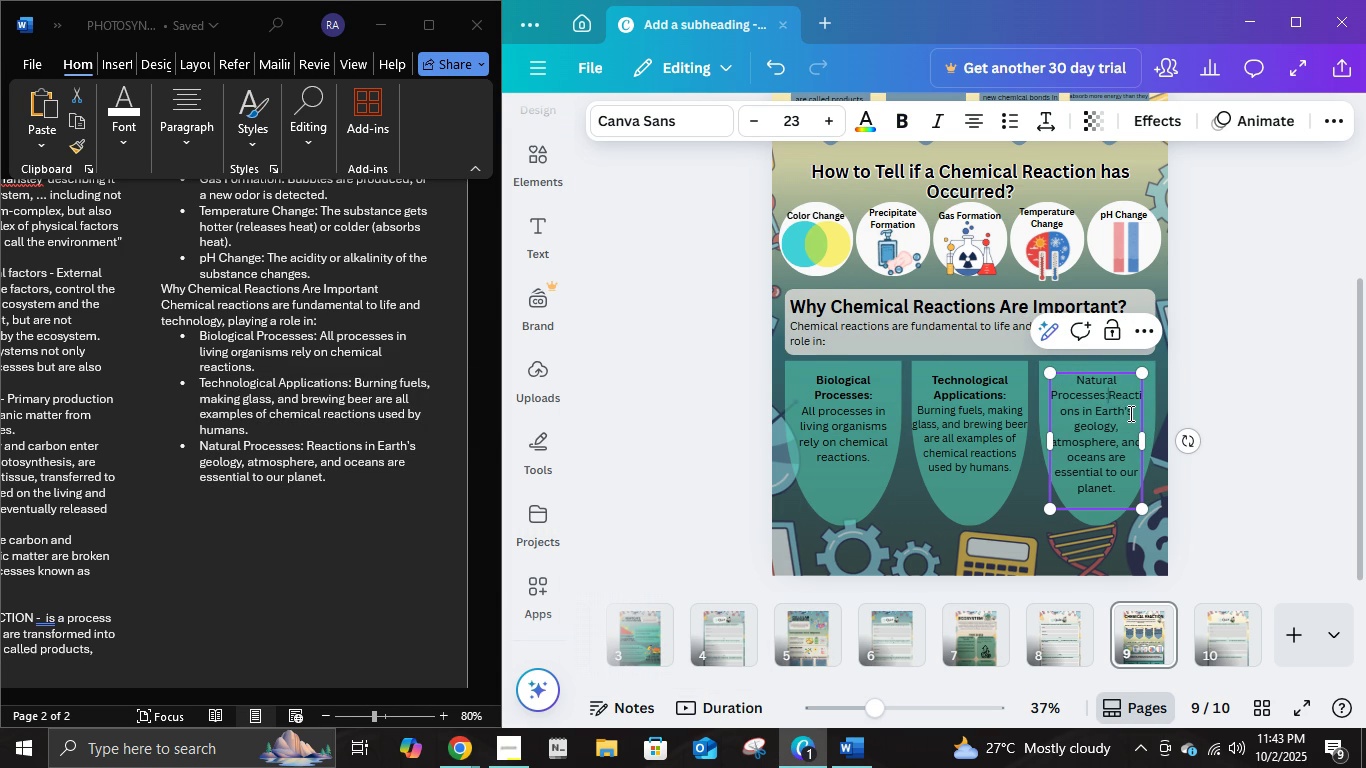 
key(Enter)